 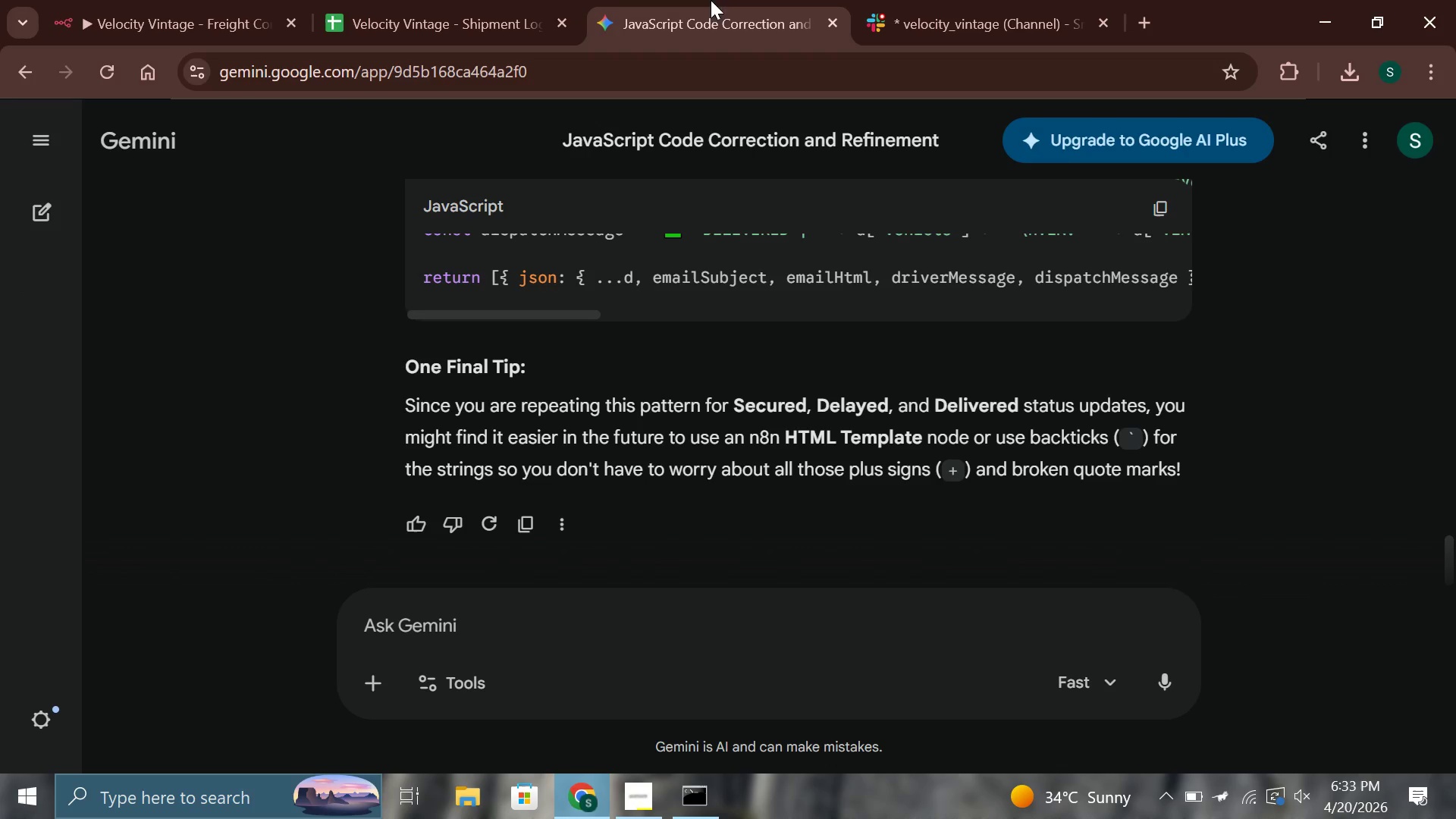 
left_click([927, 0])
 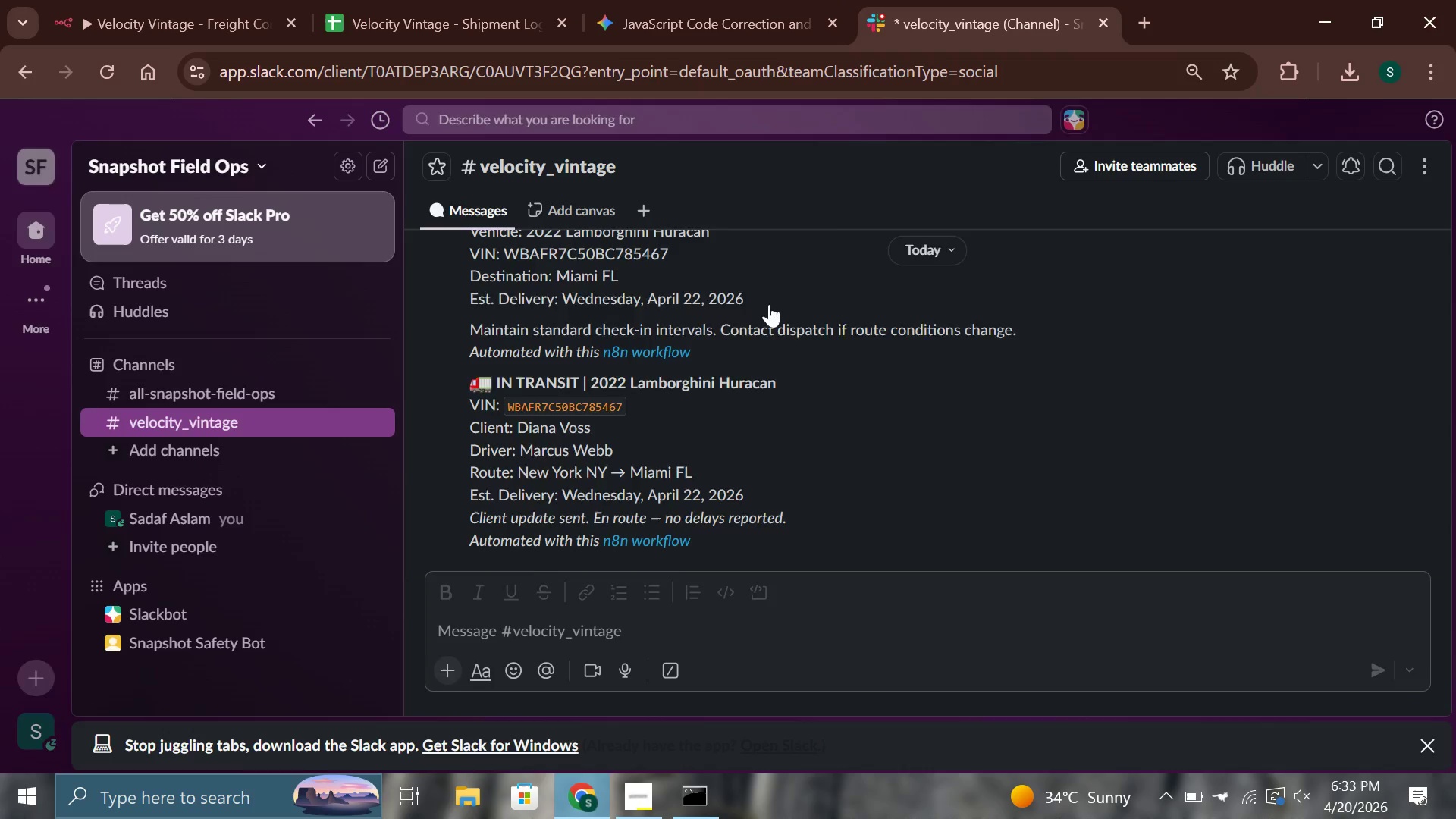 
scroll: coordinate [767, 310], scroll_direction: down, amount: 2.0
 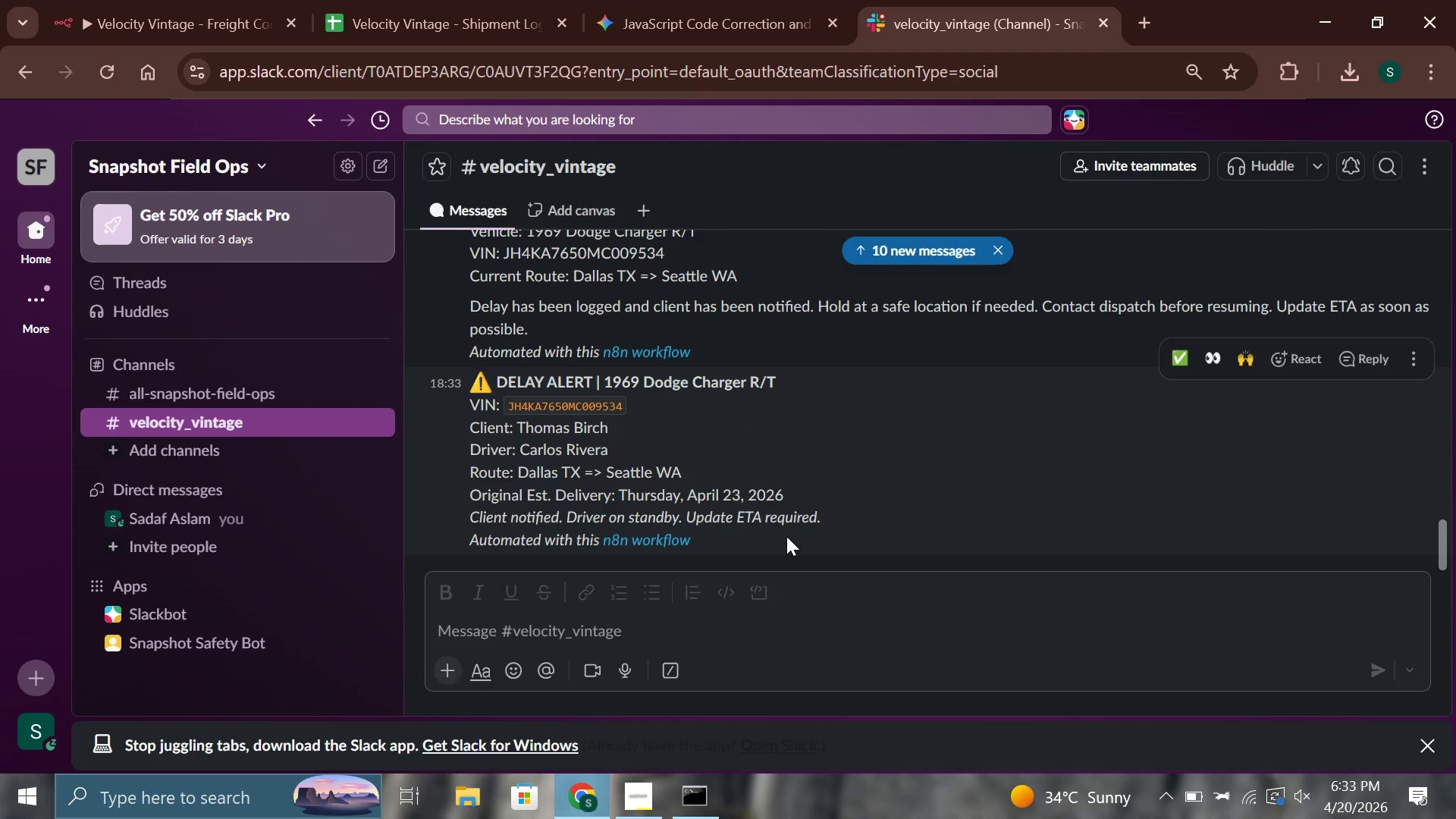 
scroll: coordinate [799, 538], scroll_direction: up, amount: 2.0
 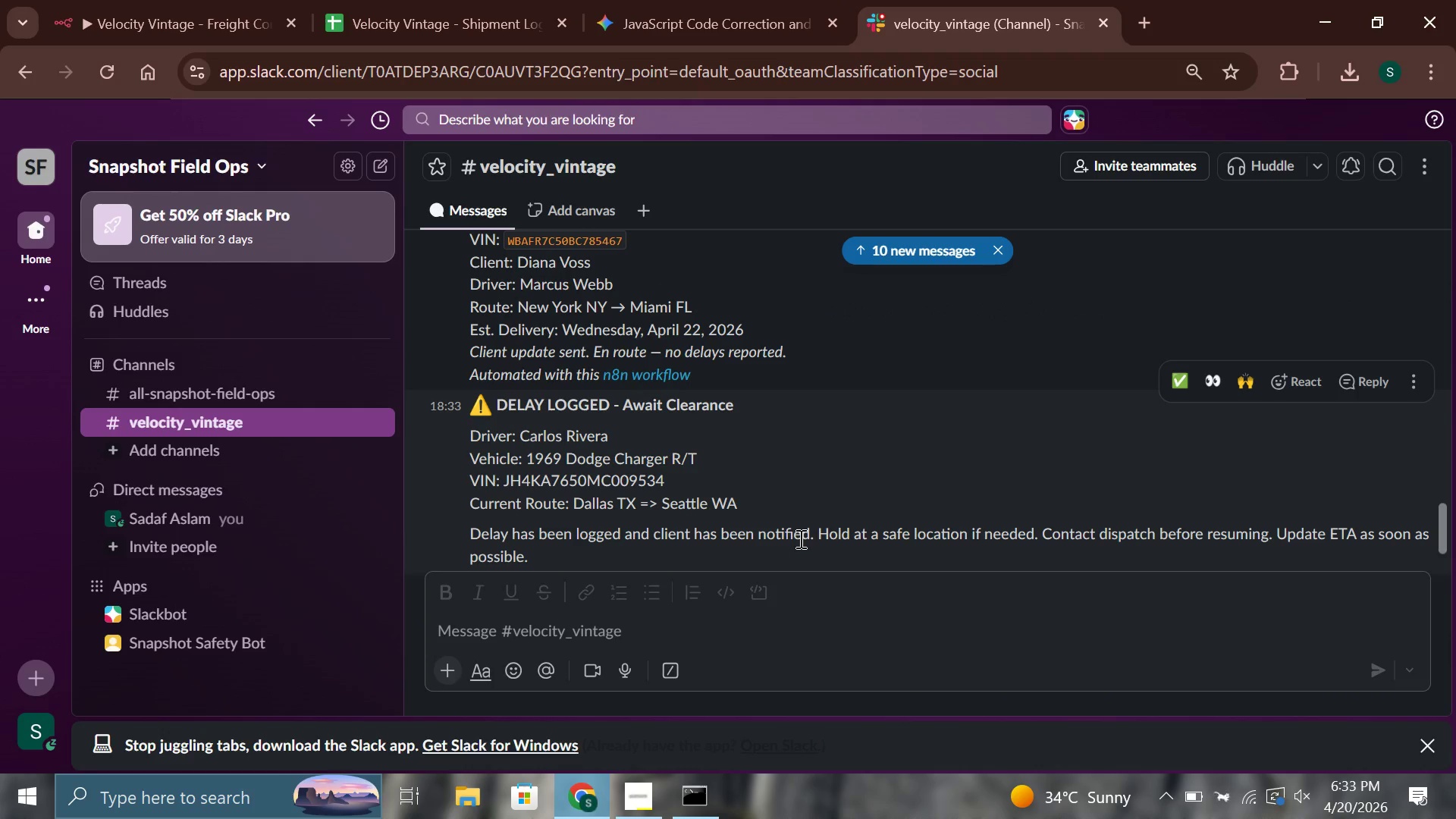 
scroll: coordinate [799, 538], scroll_direction: down, amount: 1.0
 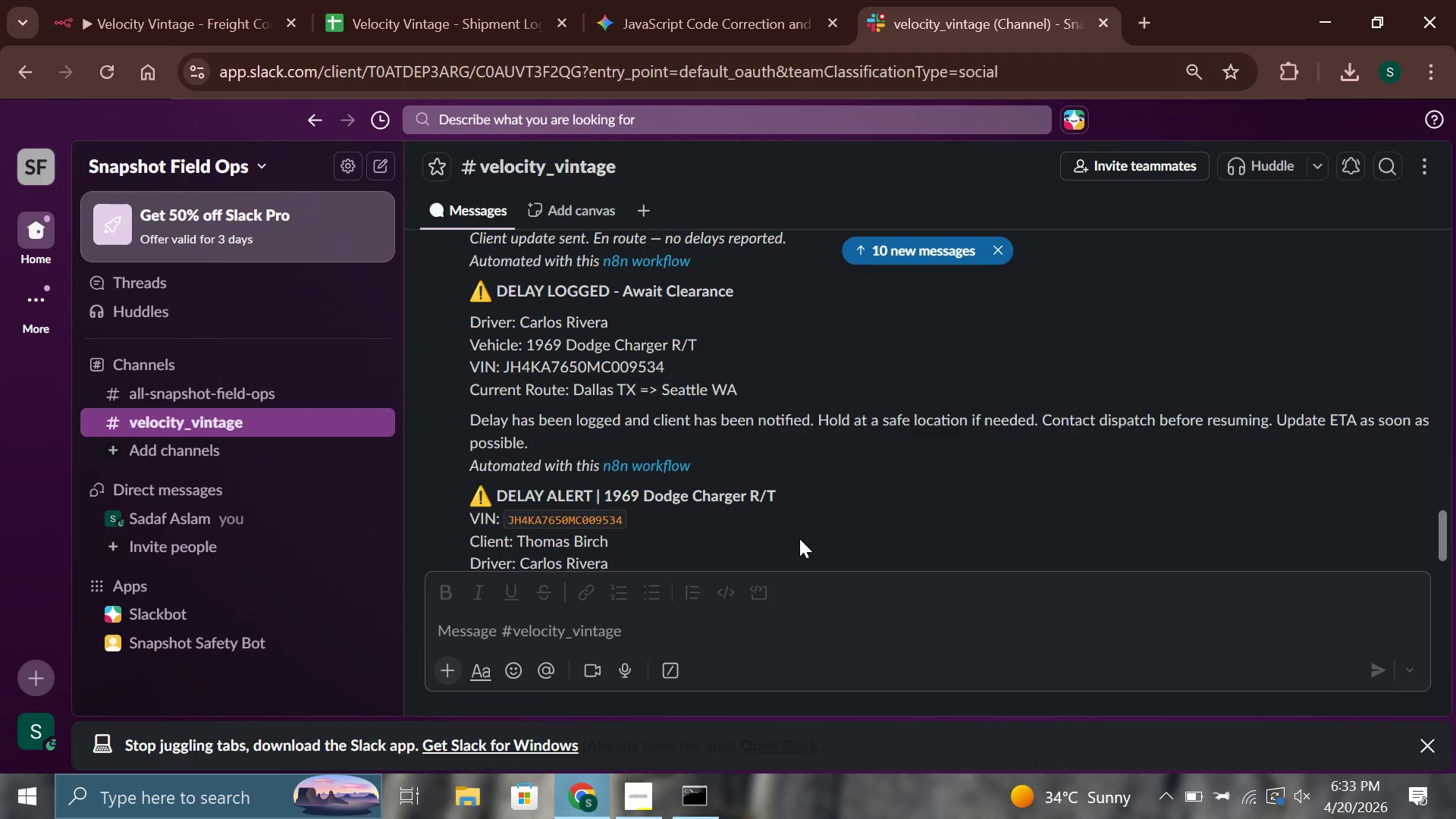 
scroll: coordinate [799, 538], scroll_direction: up, amount: 4.0
 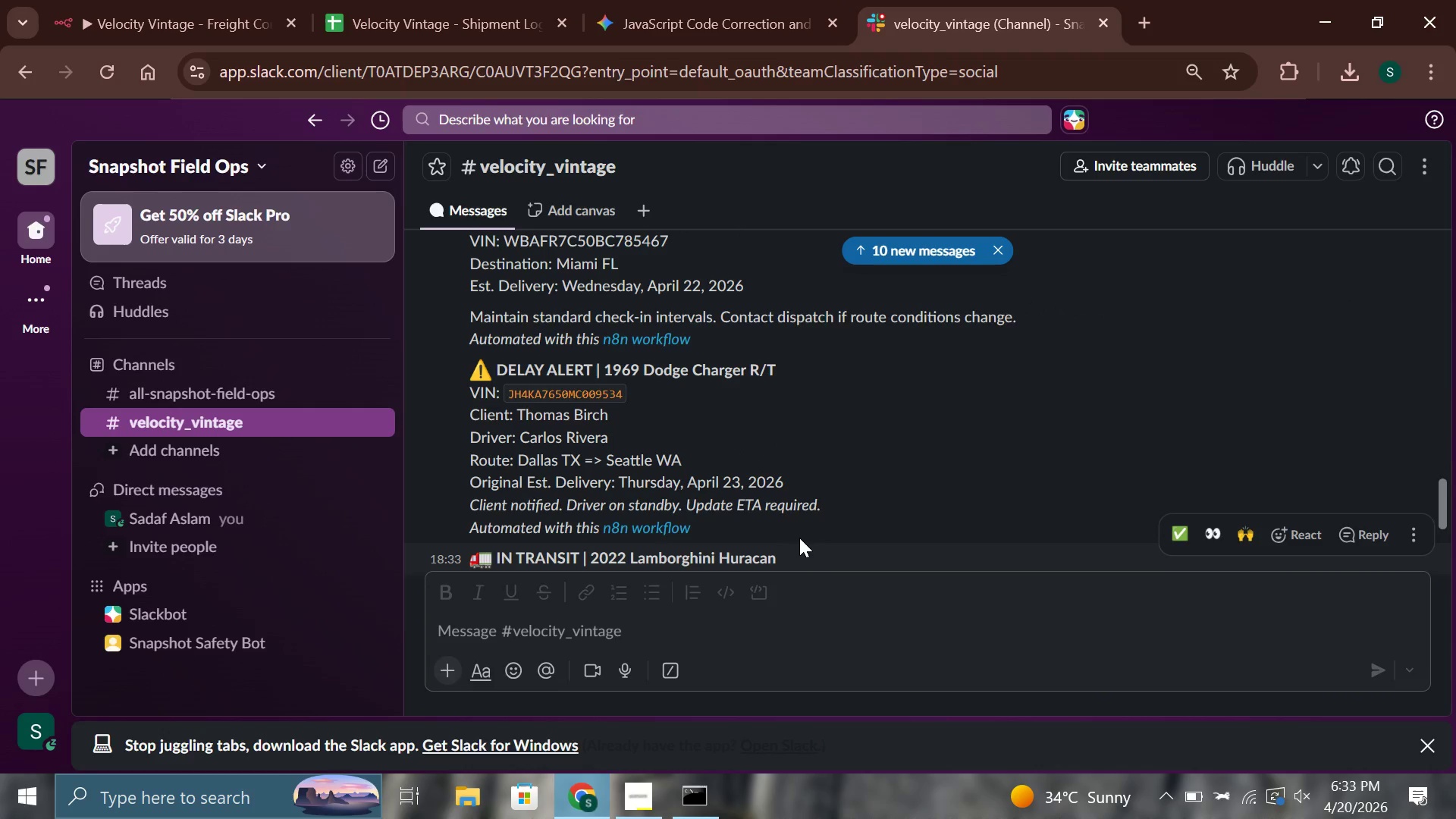 
scroll: coordinate [799, 538], scroll_direction: down, amount: 12.0
 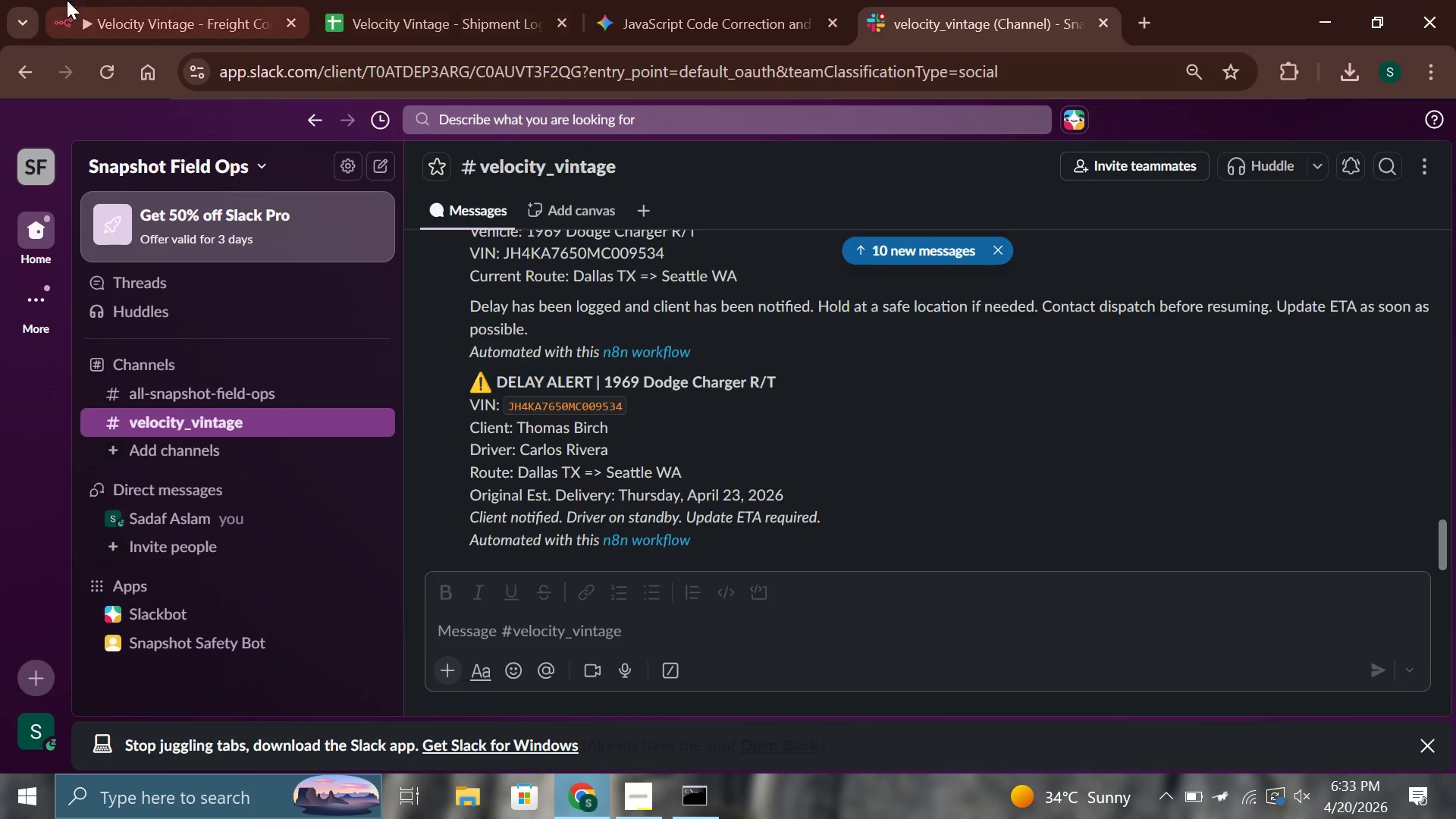 
left_click([46, 0])
 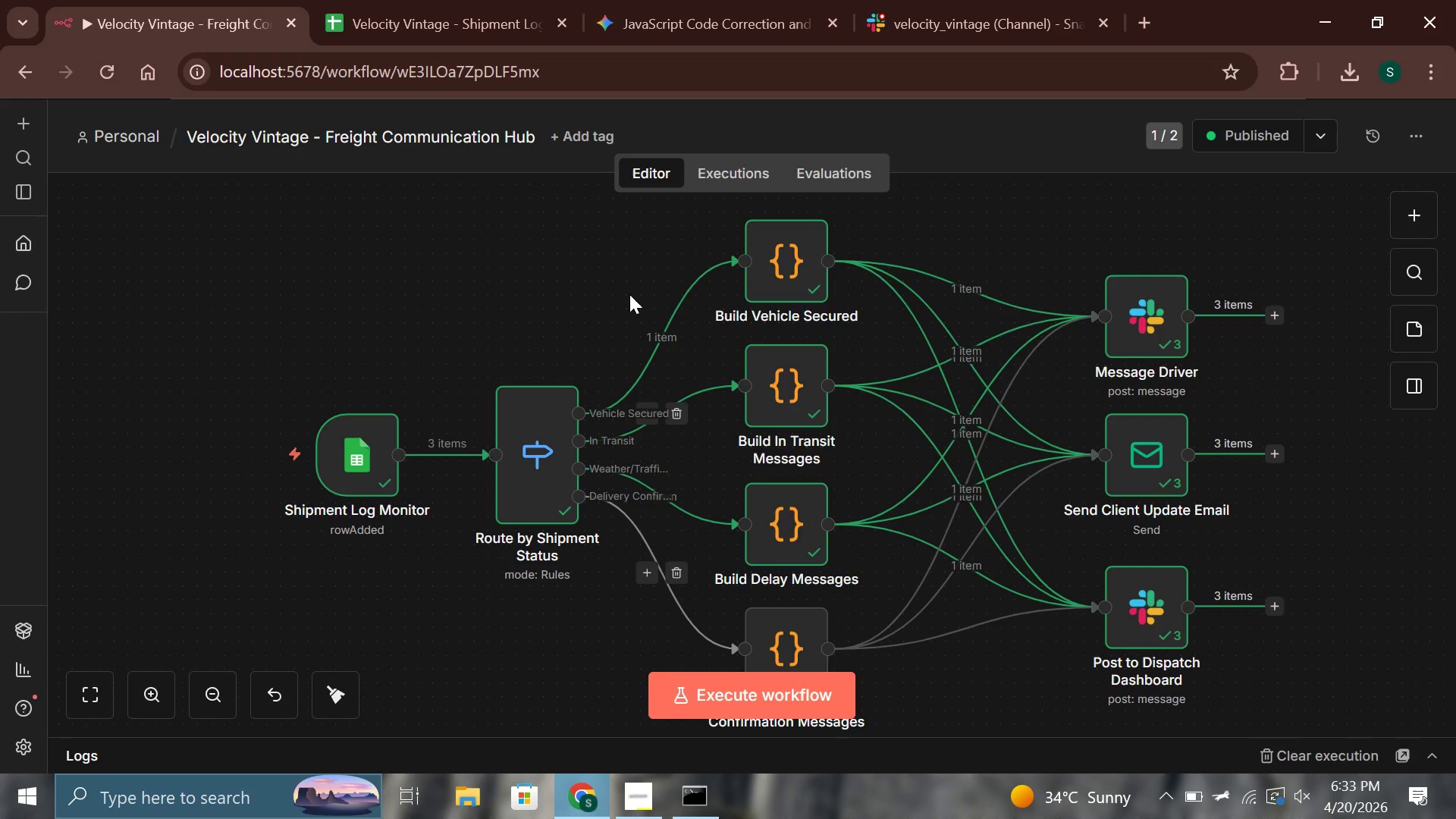 
left_click([376, 0])
 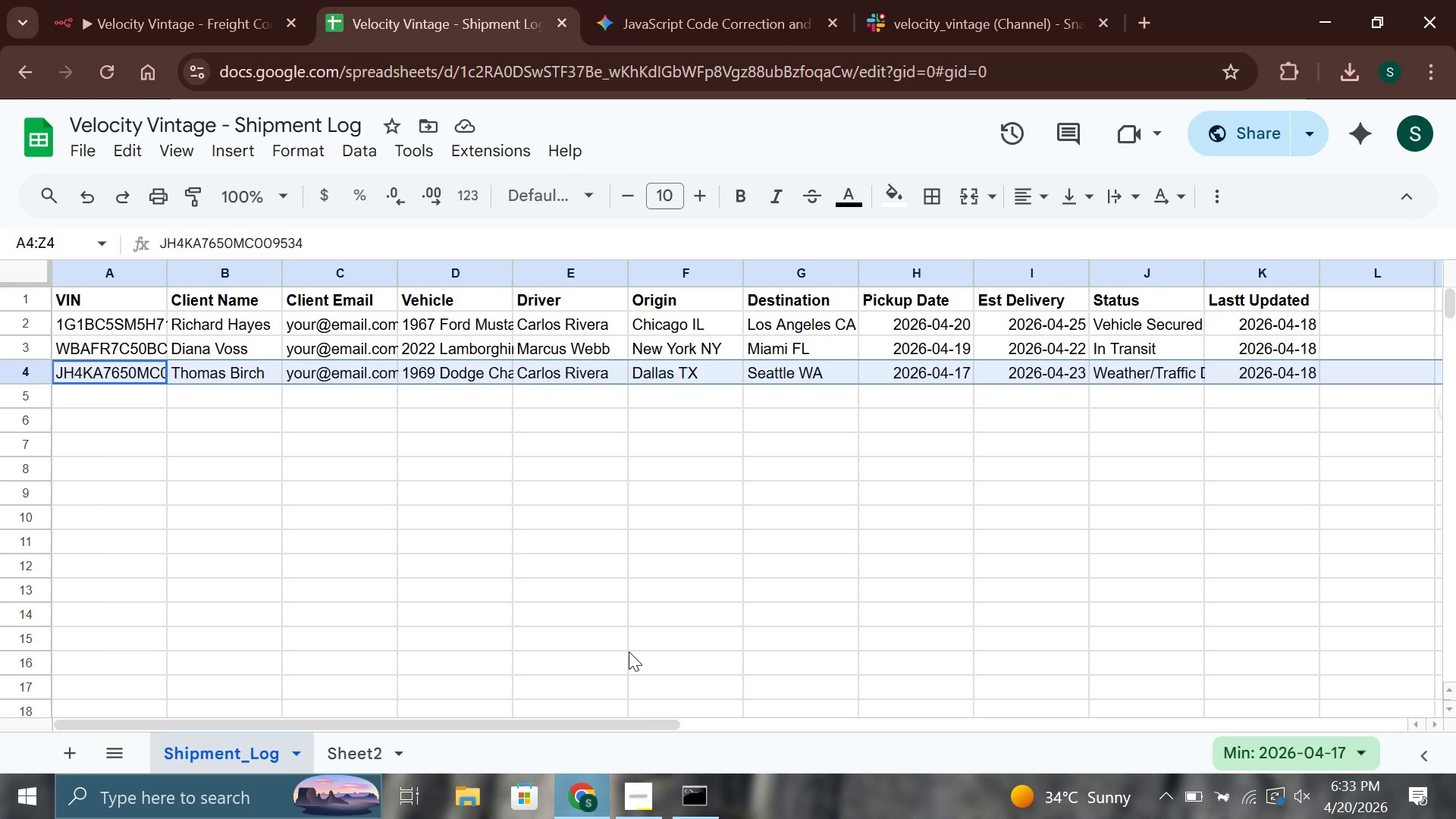 
wait(16.5)
 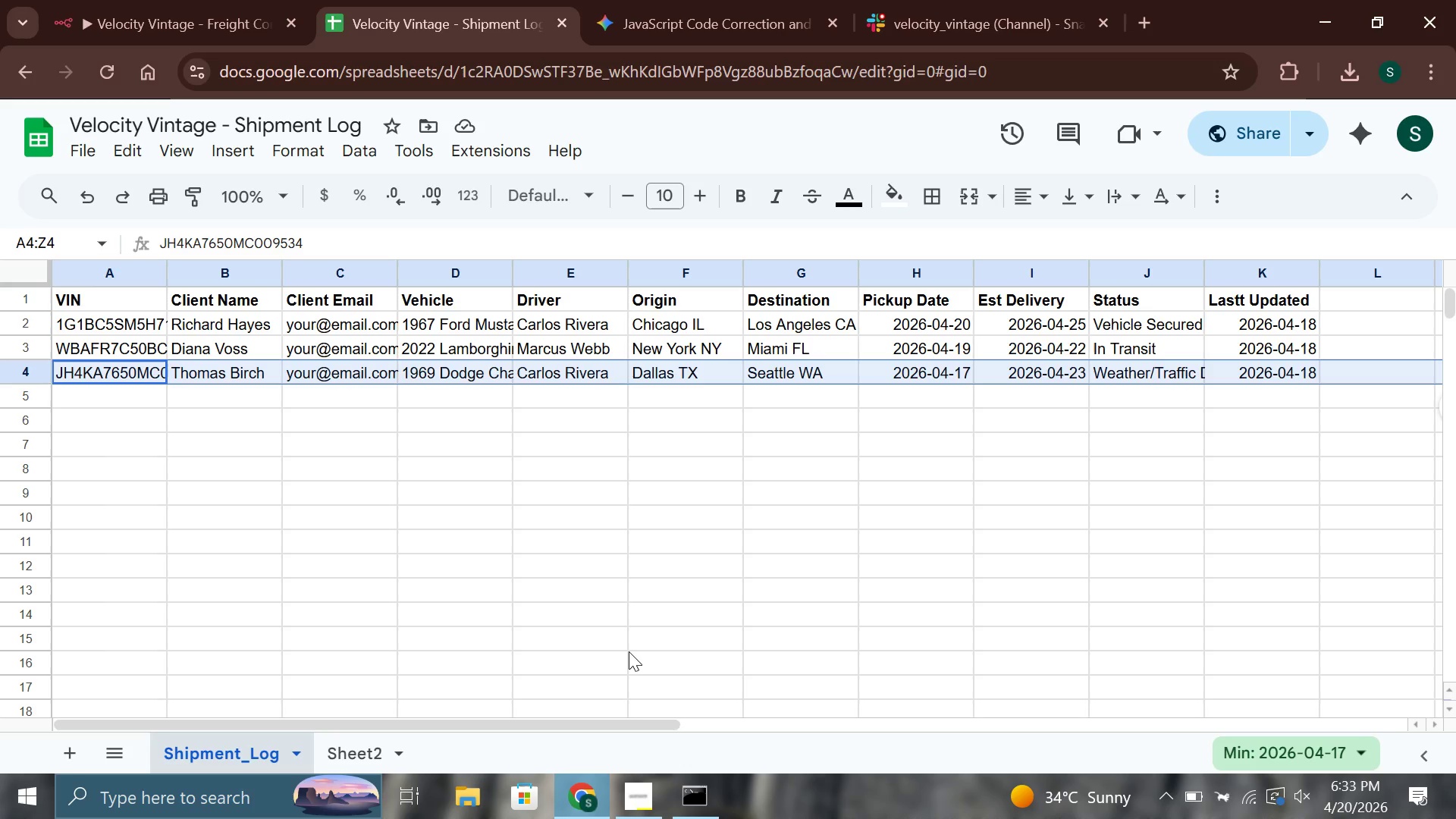 
left_click([22, 344])
 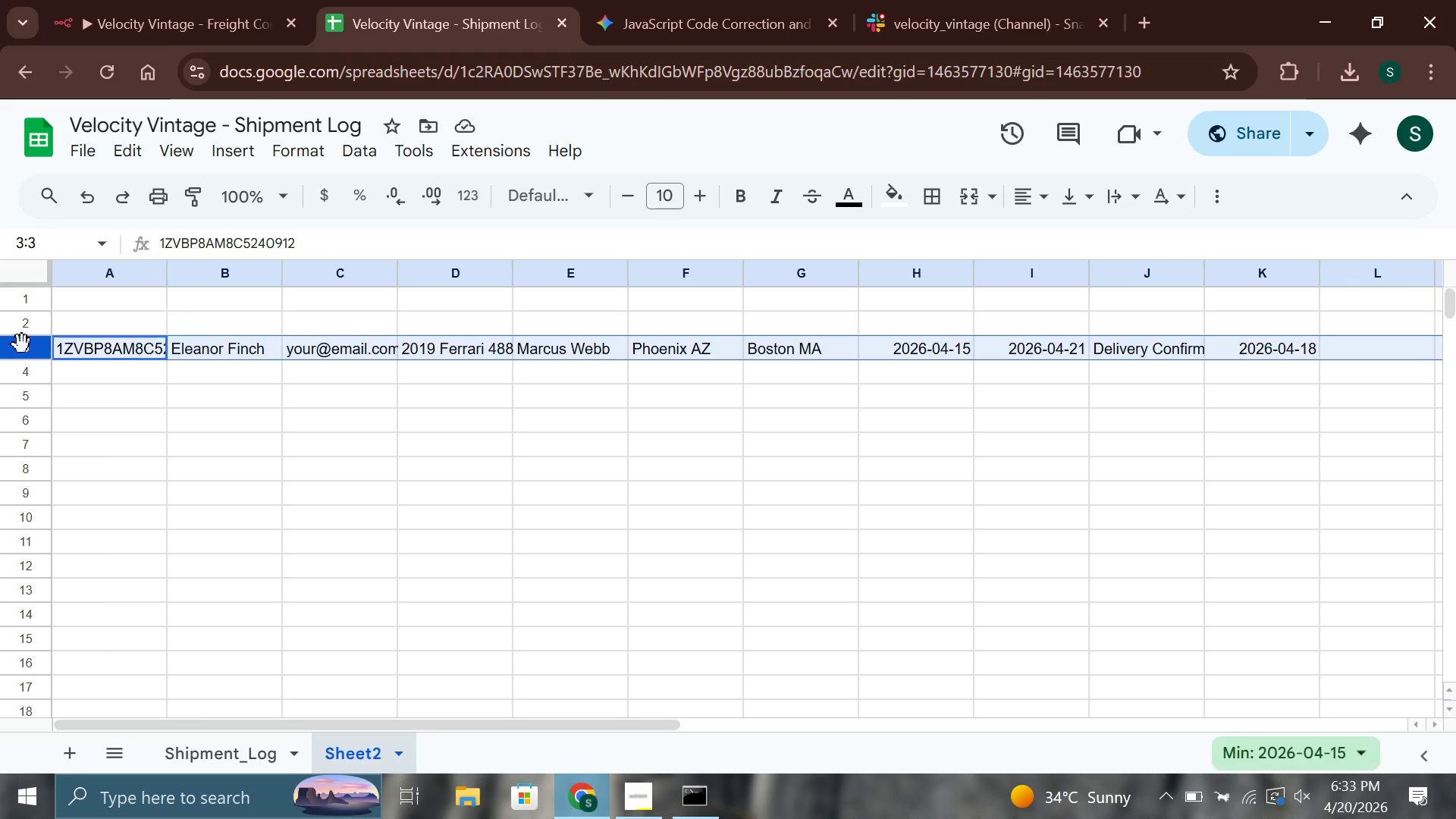 
key(Control+X)
 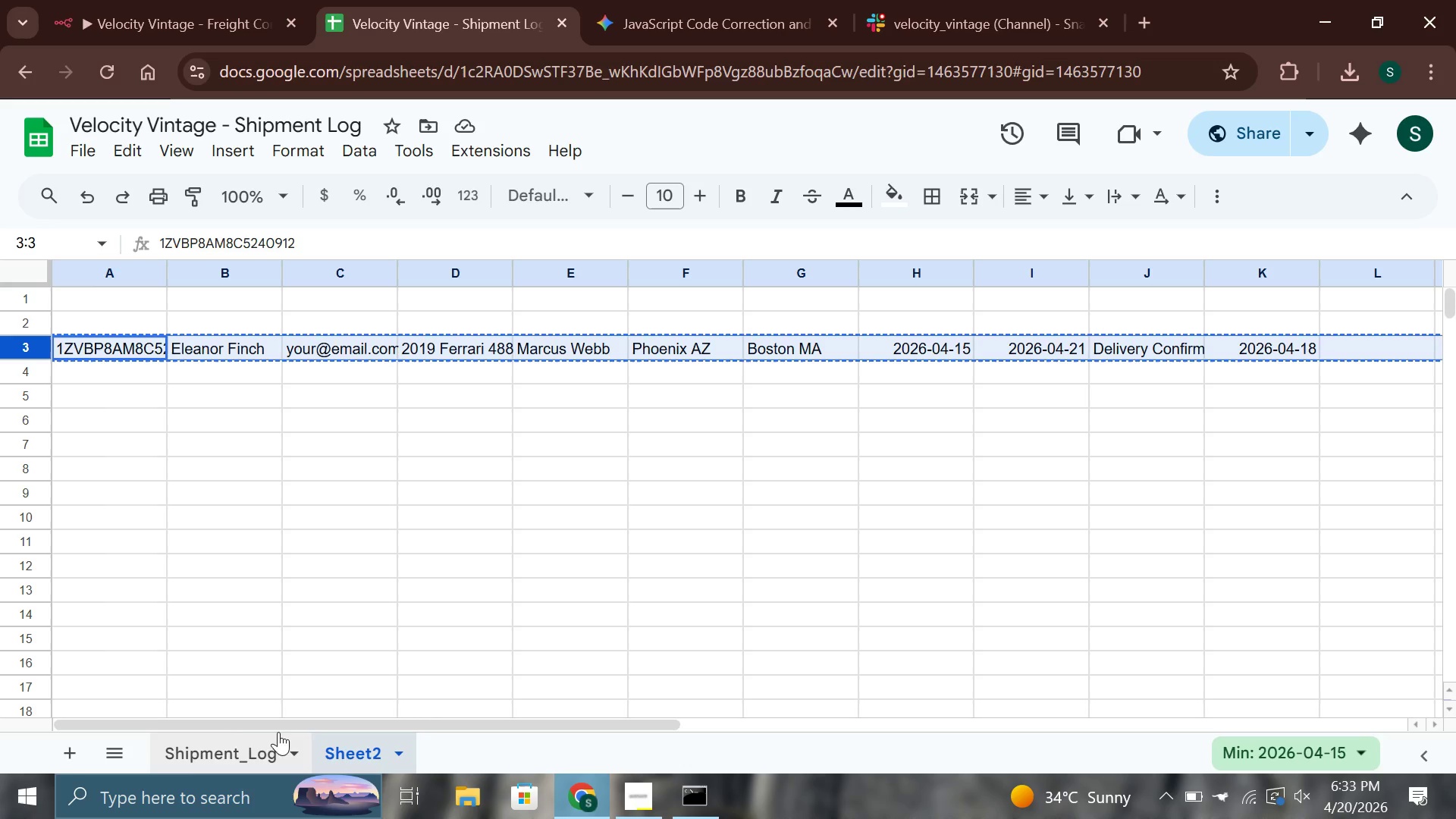 
left_click([194, 742])
 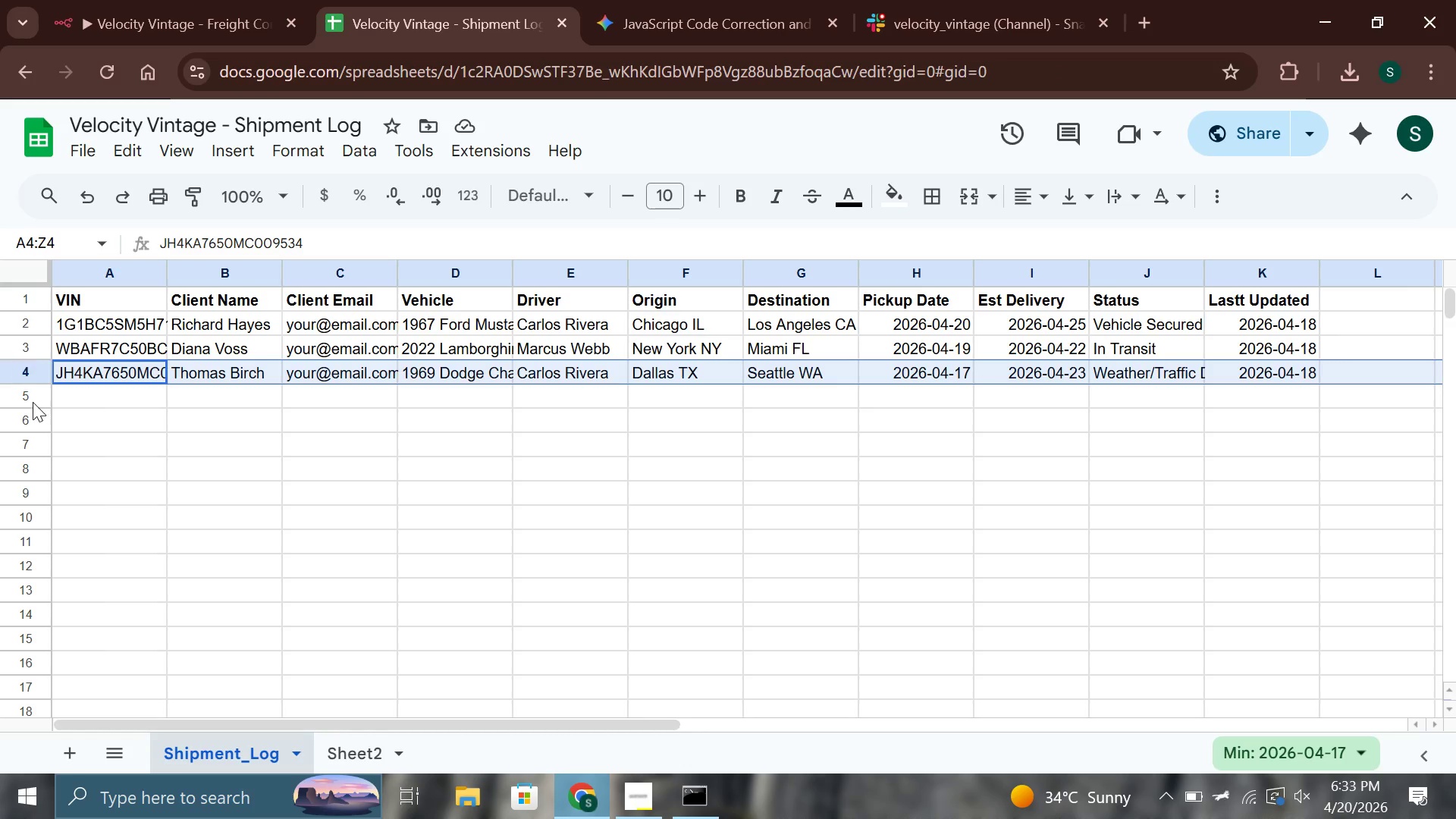 
left_click([27, 397])
 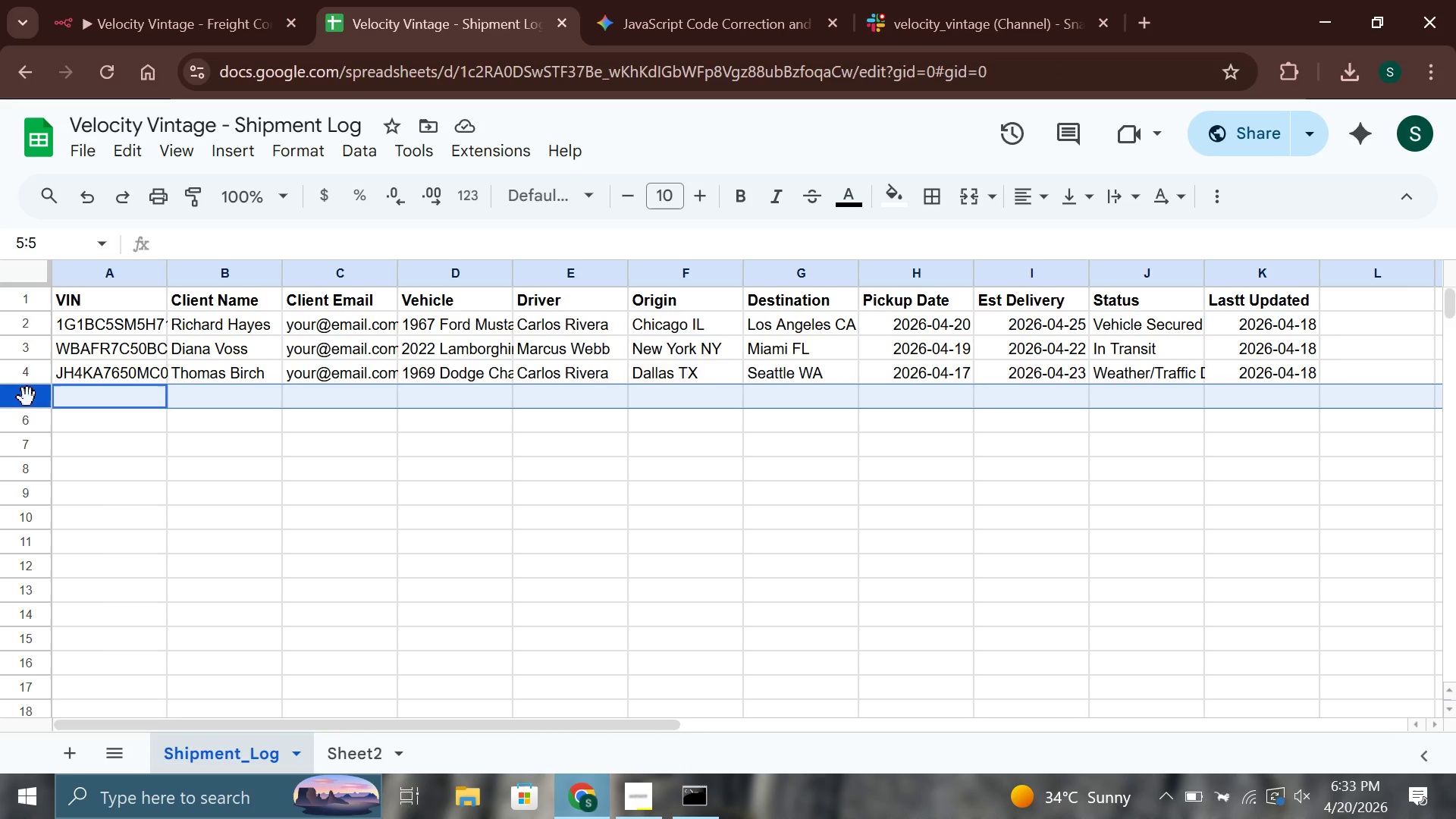 
key(Control+V)
 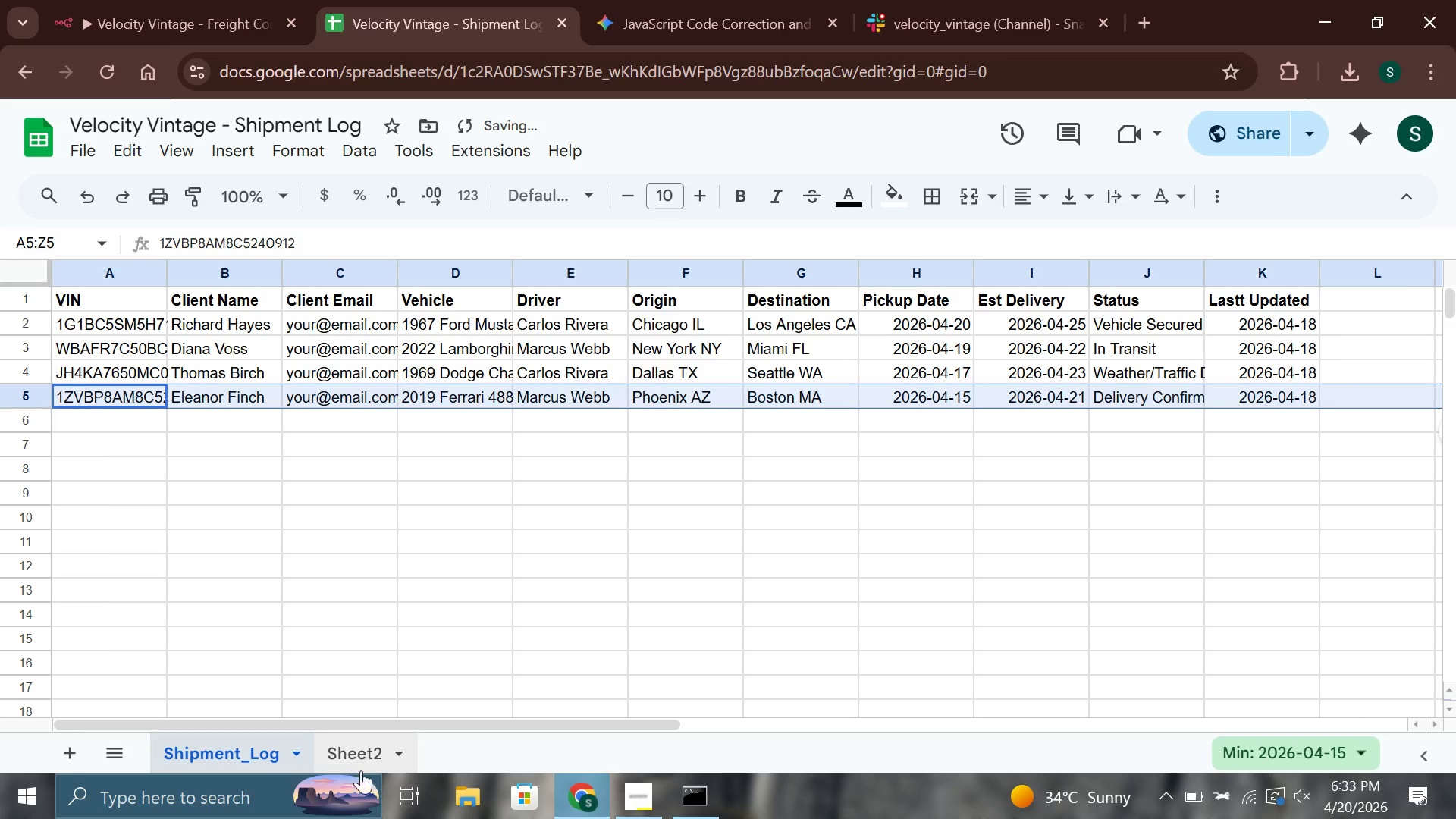 
right_click([357, 755])
 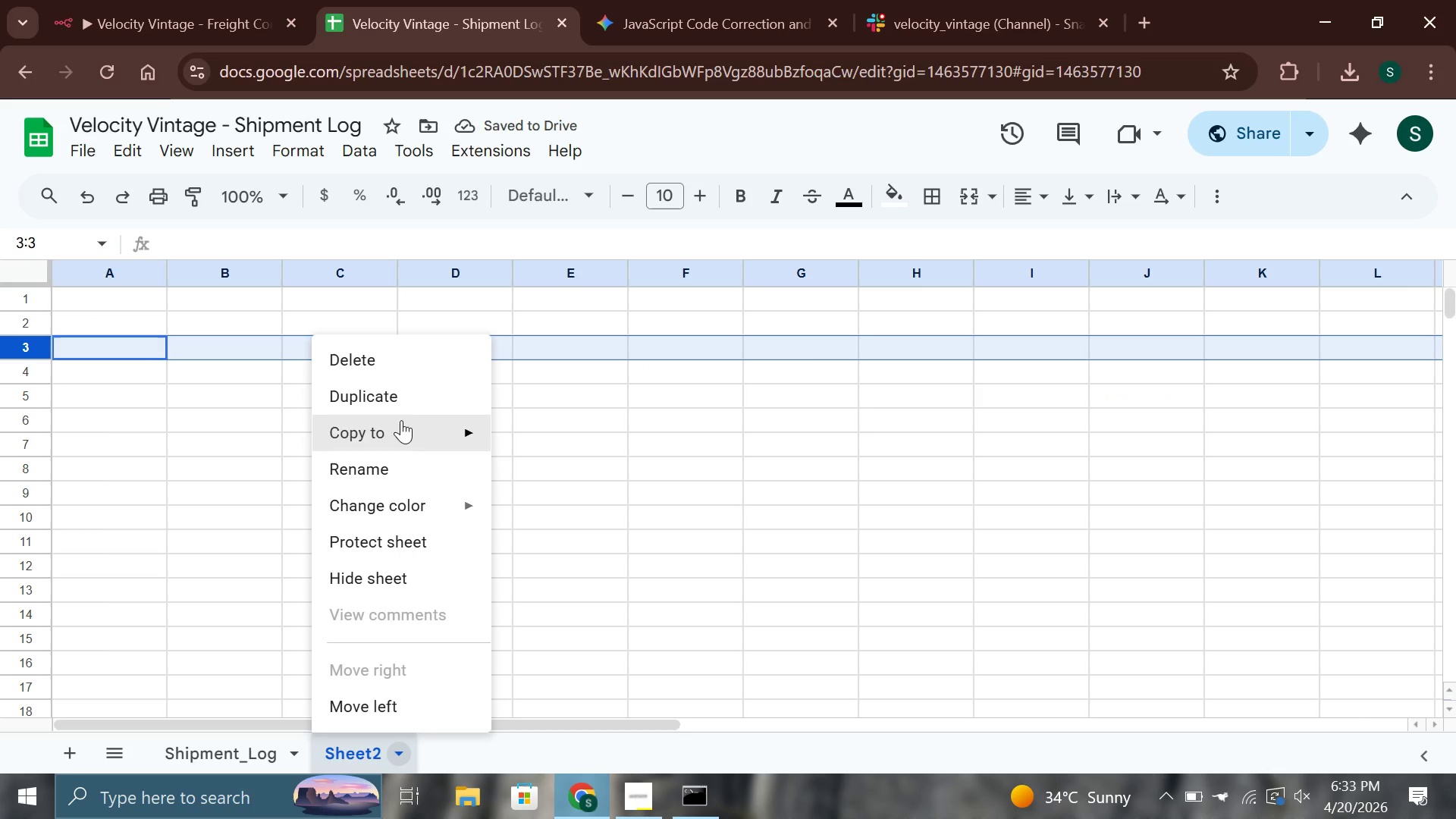 
left_click([389, 350])
 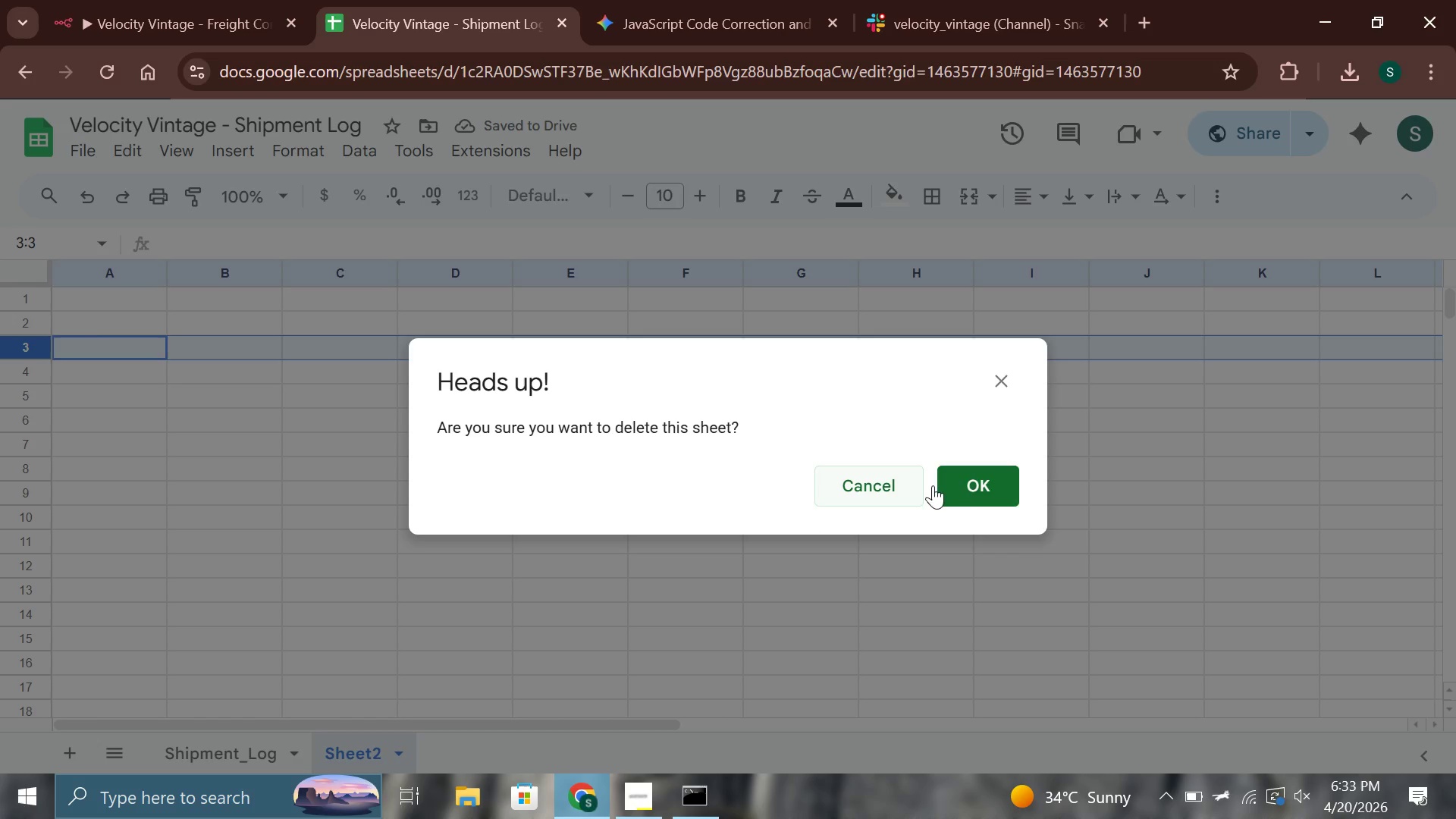 
left_click([969, 480])
 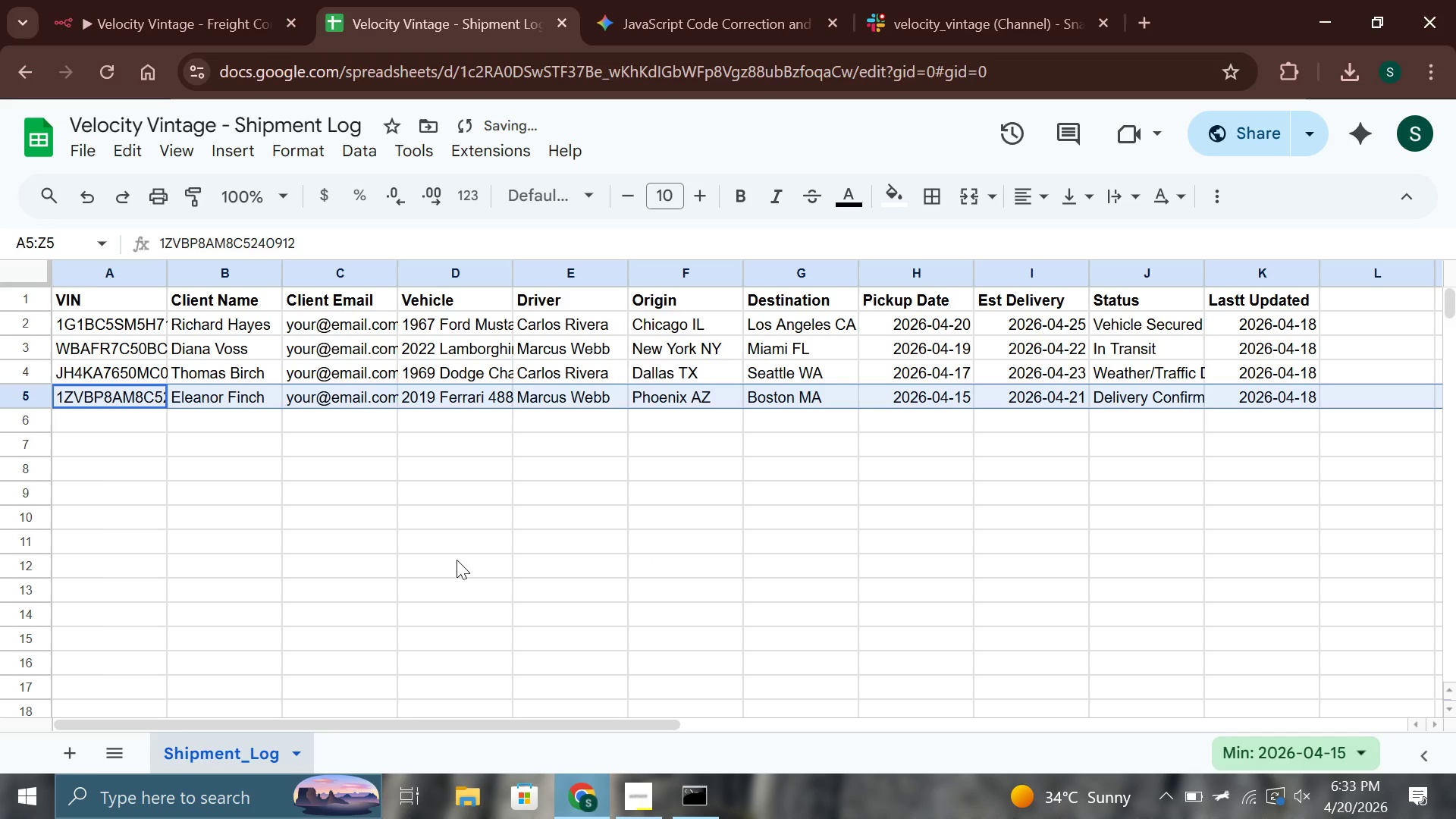 
left_click([457, 560])
 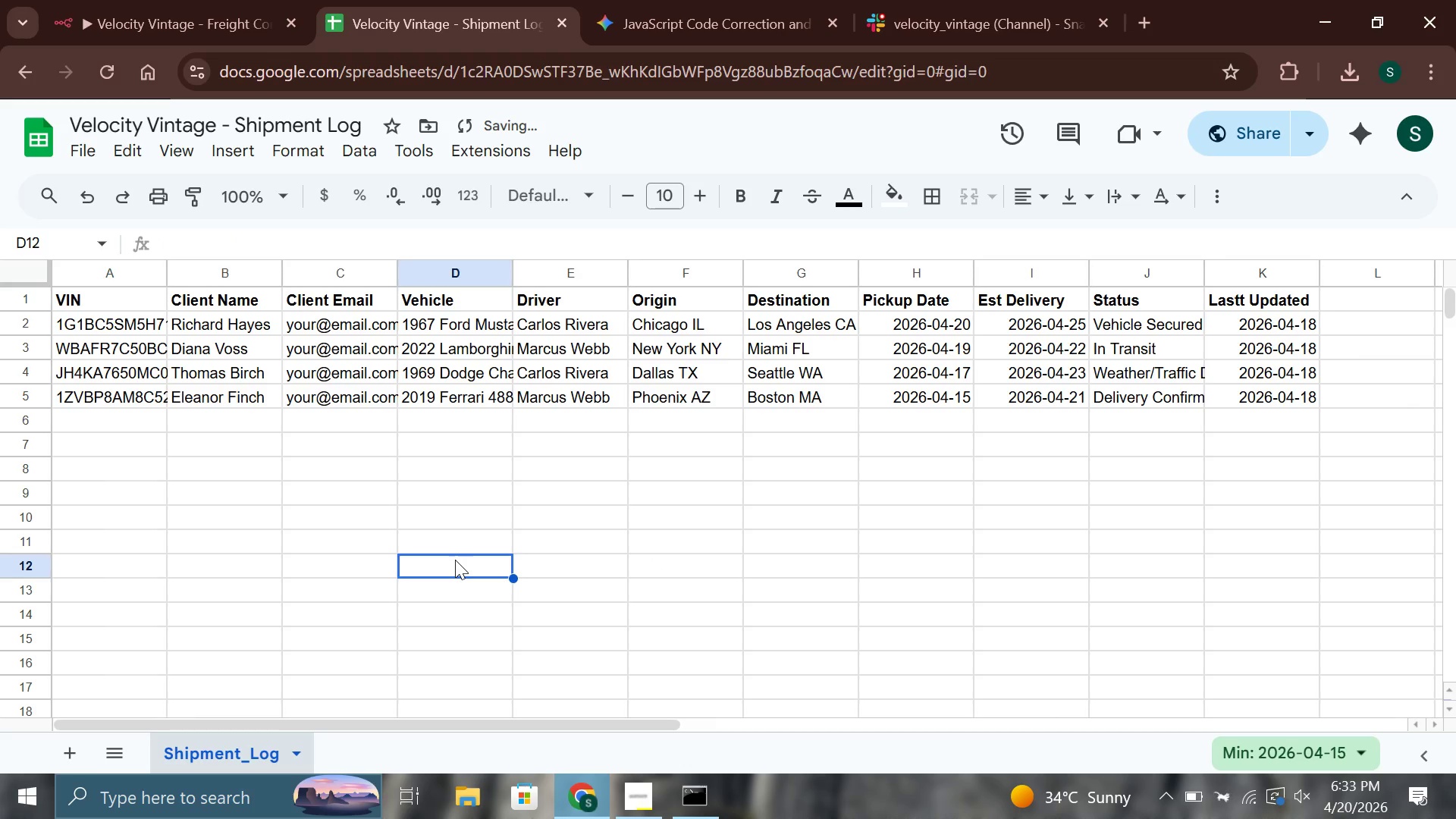 
key(Control+S)
 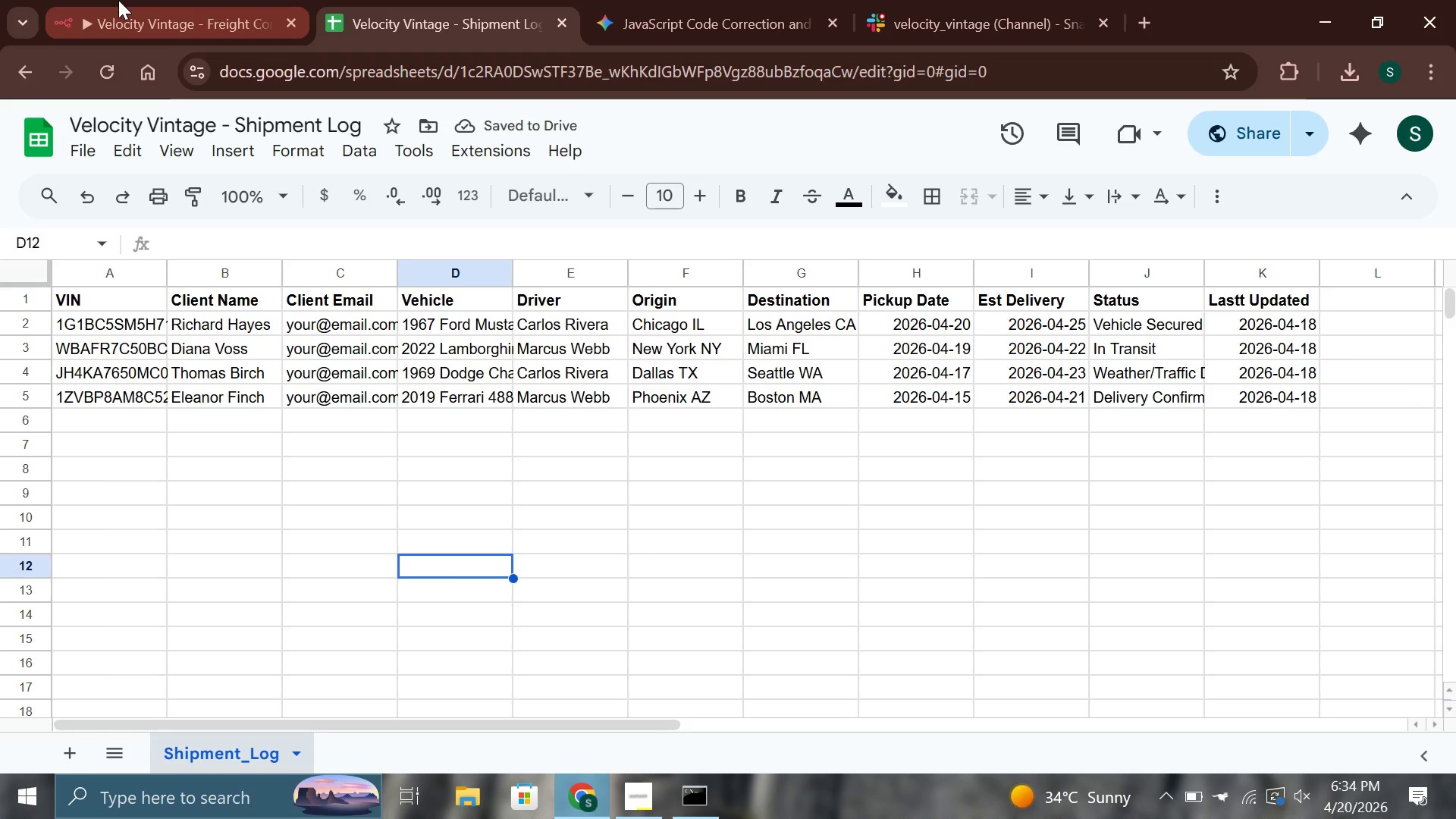 
left_click([118, 0])
 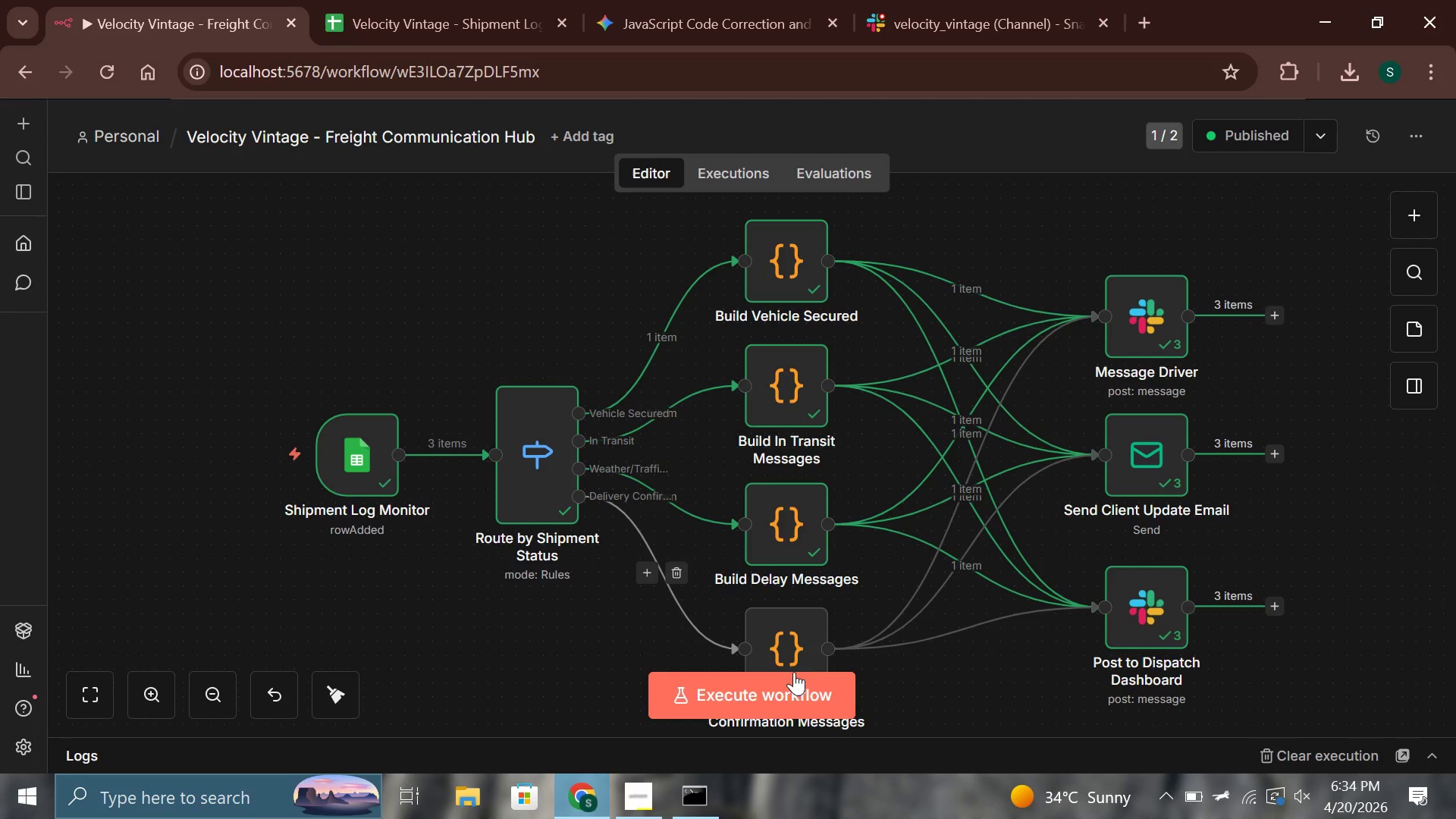 
left_click([785, 679])
 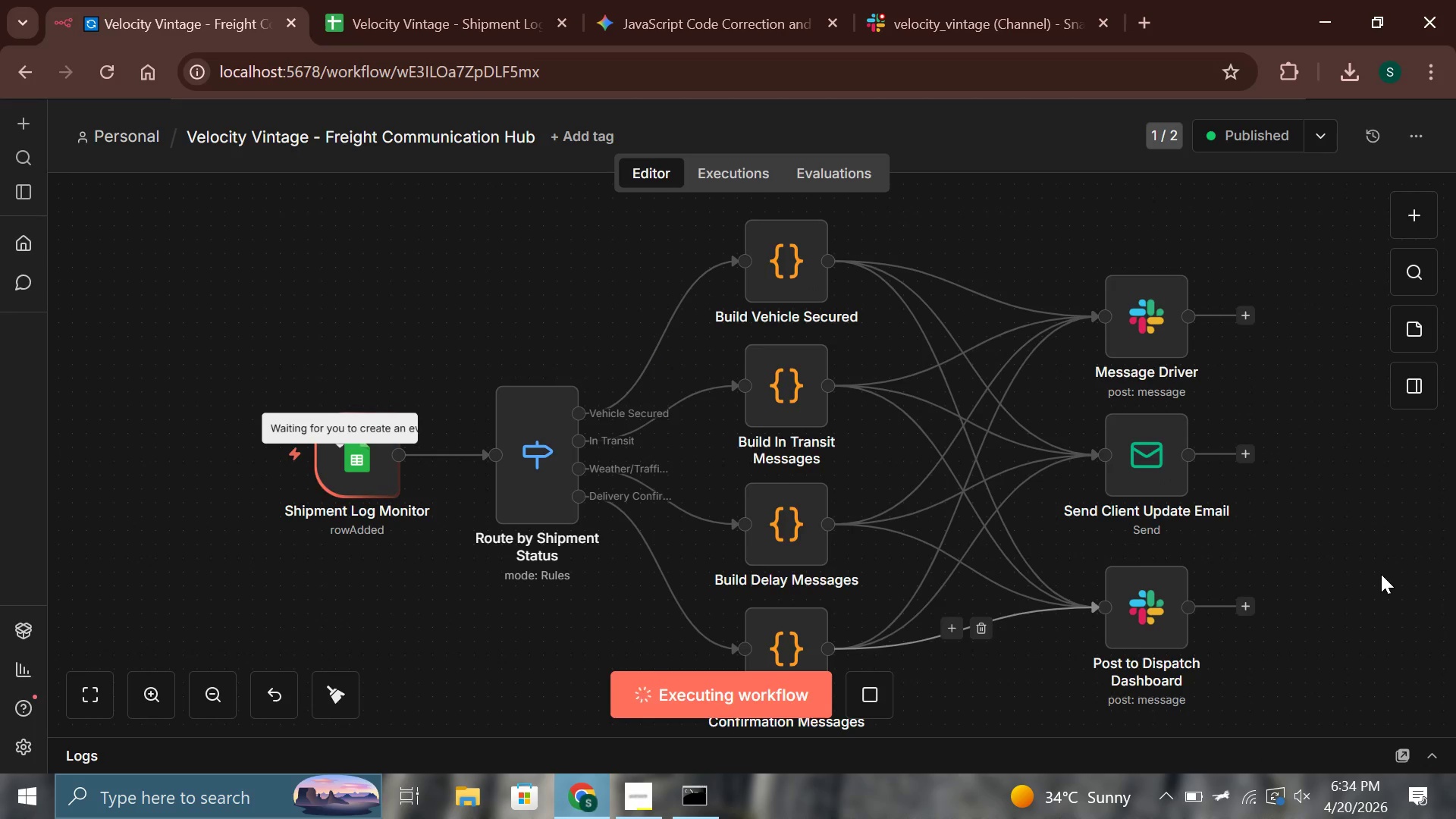 
hold_key(key=ControlLeft, duration=0.59)
scroll: coordinate [1378, 577], scroll_direction: down, amount: 1.0
 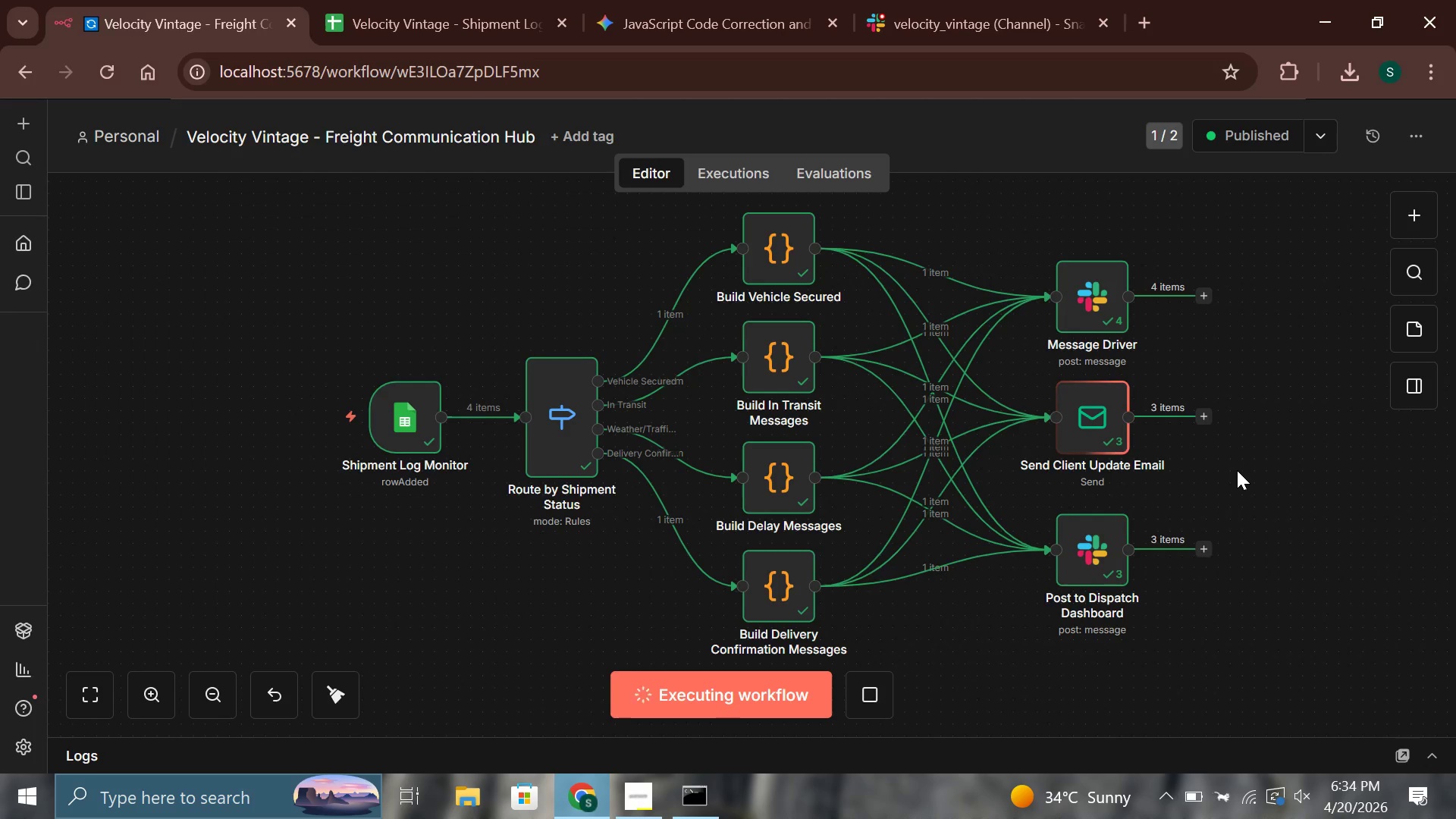 
wait(19.38)
 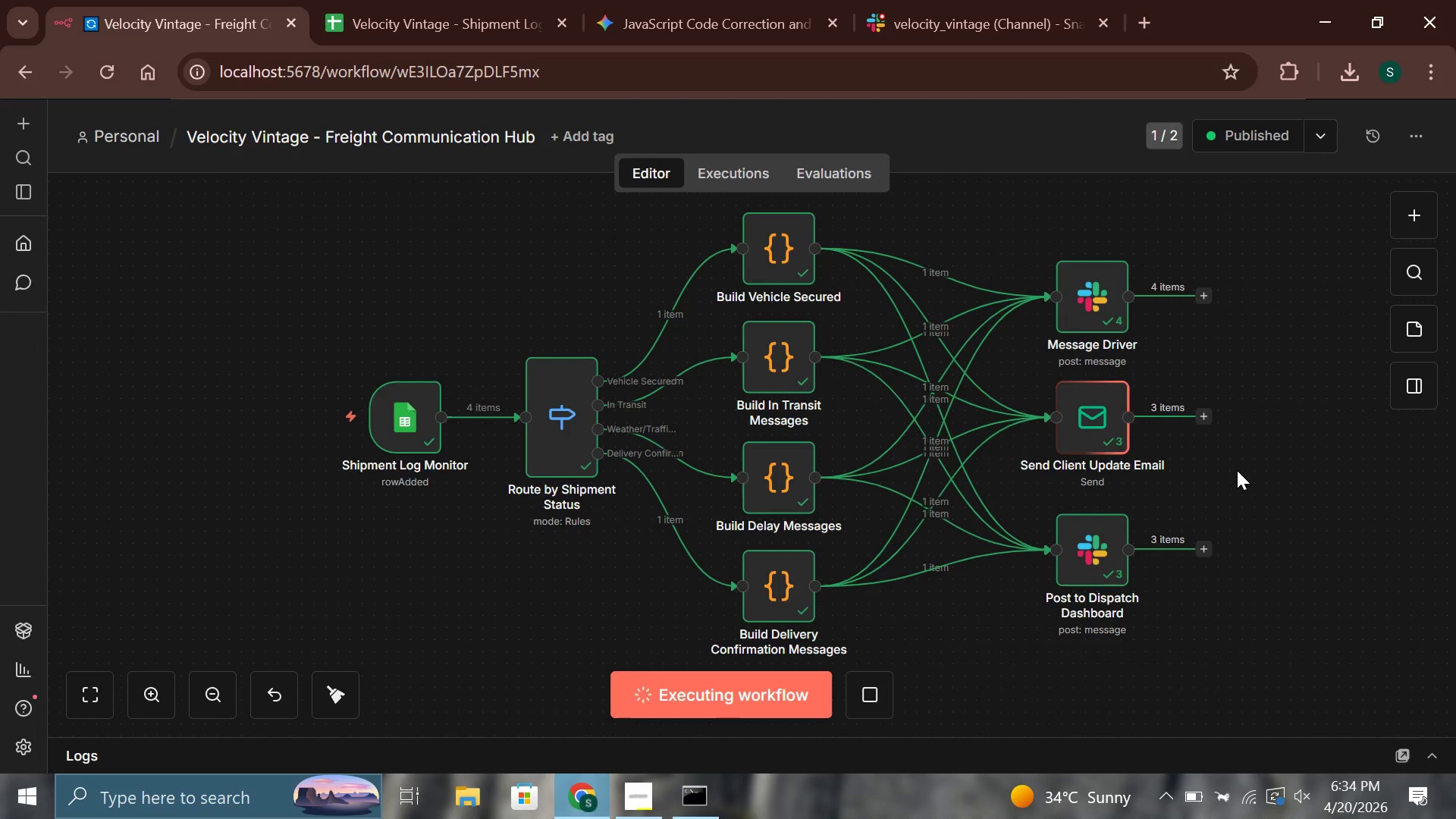 
left_click([386, 0])
 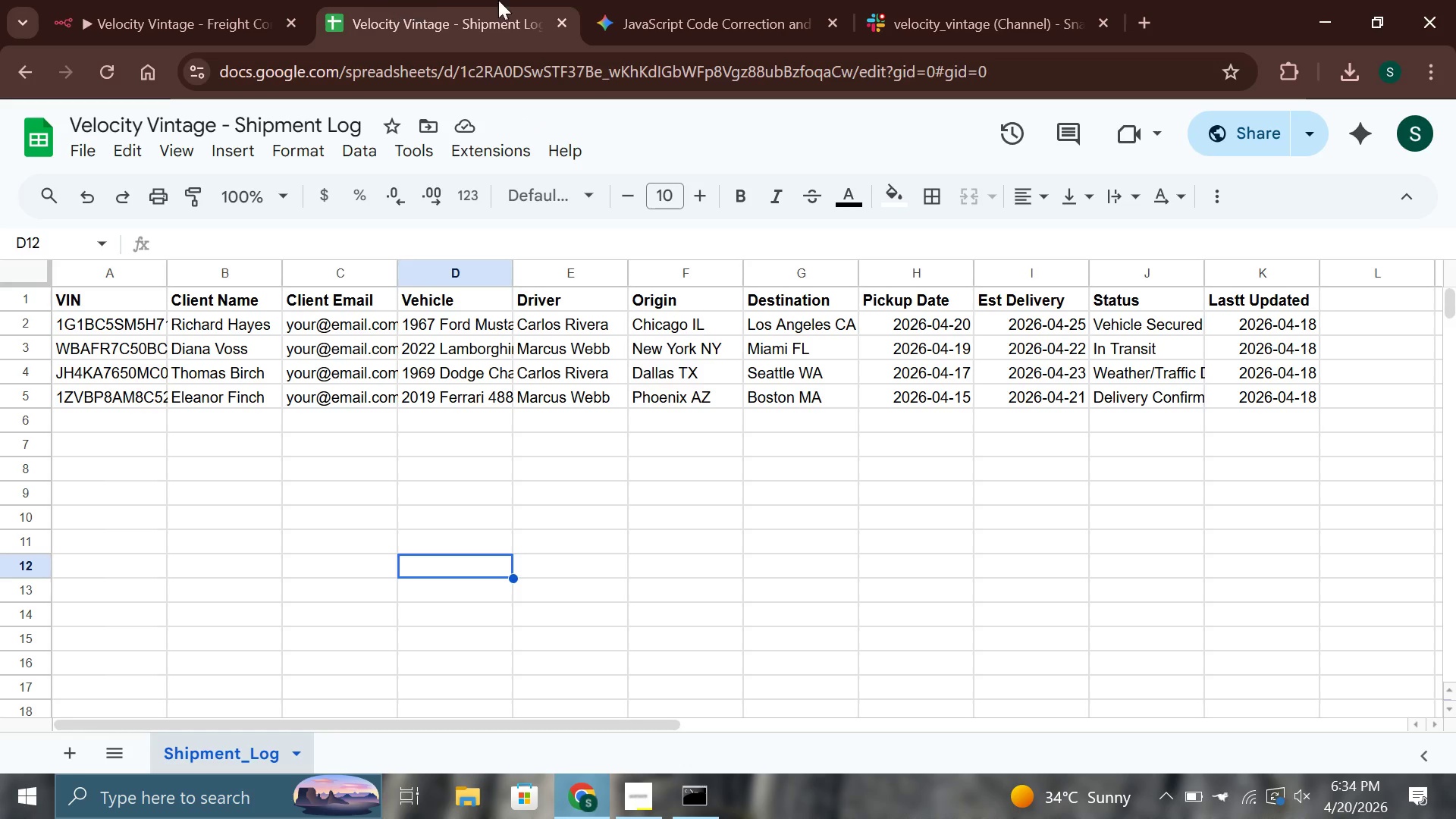 
left_click([698, 0])
 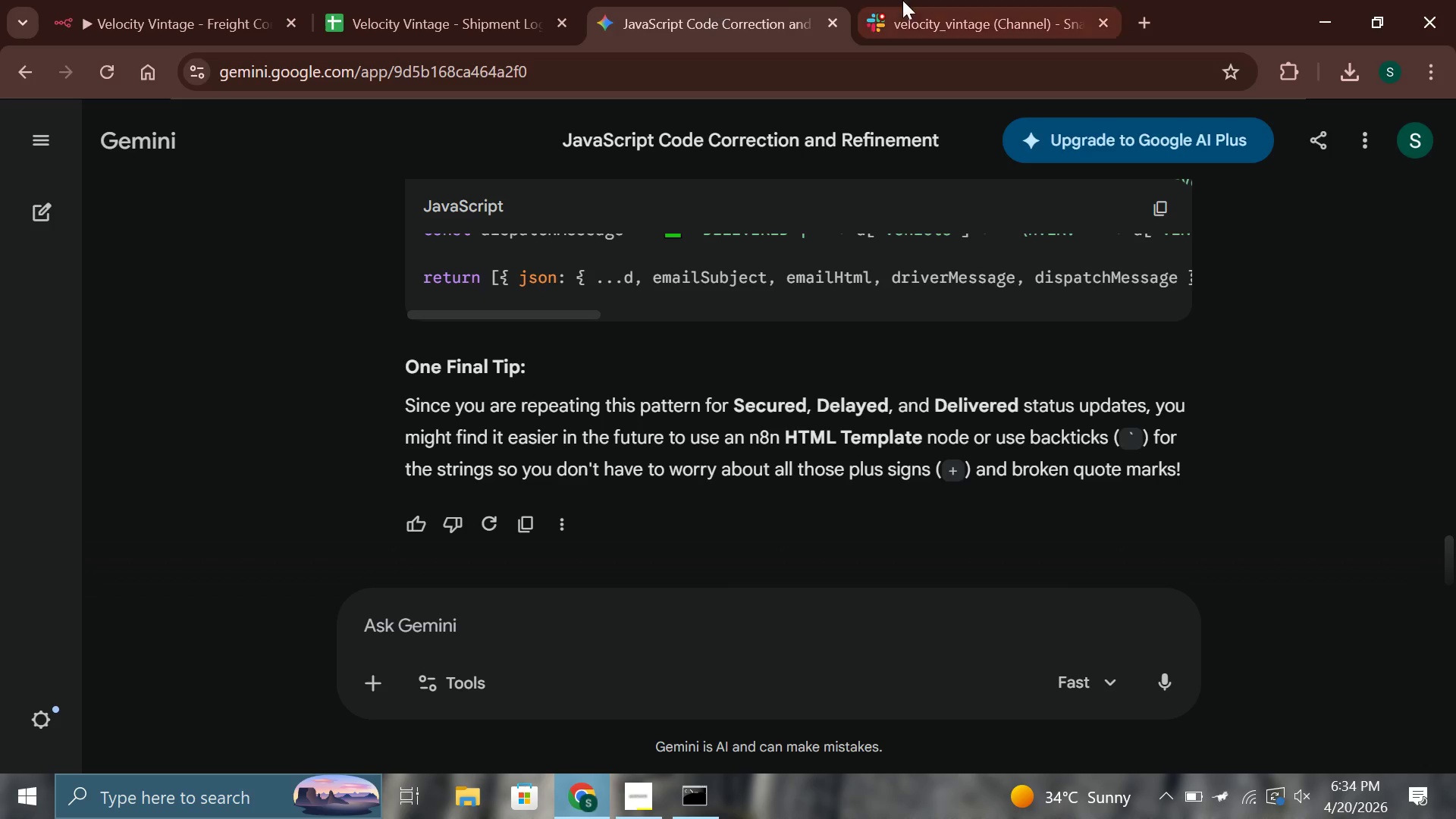 
left_click([902, 0])
 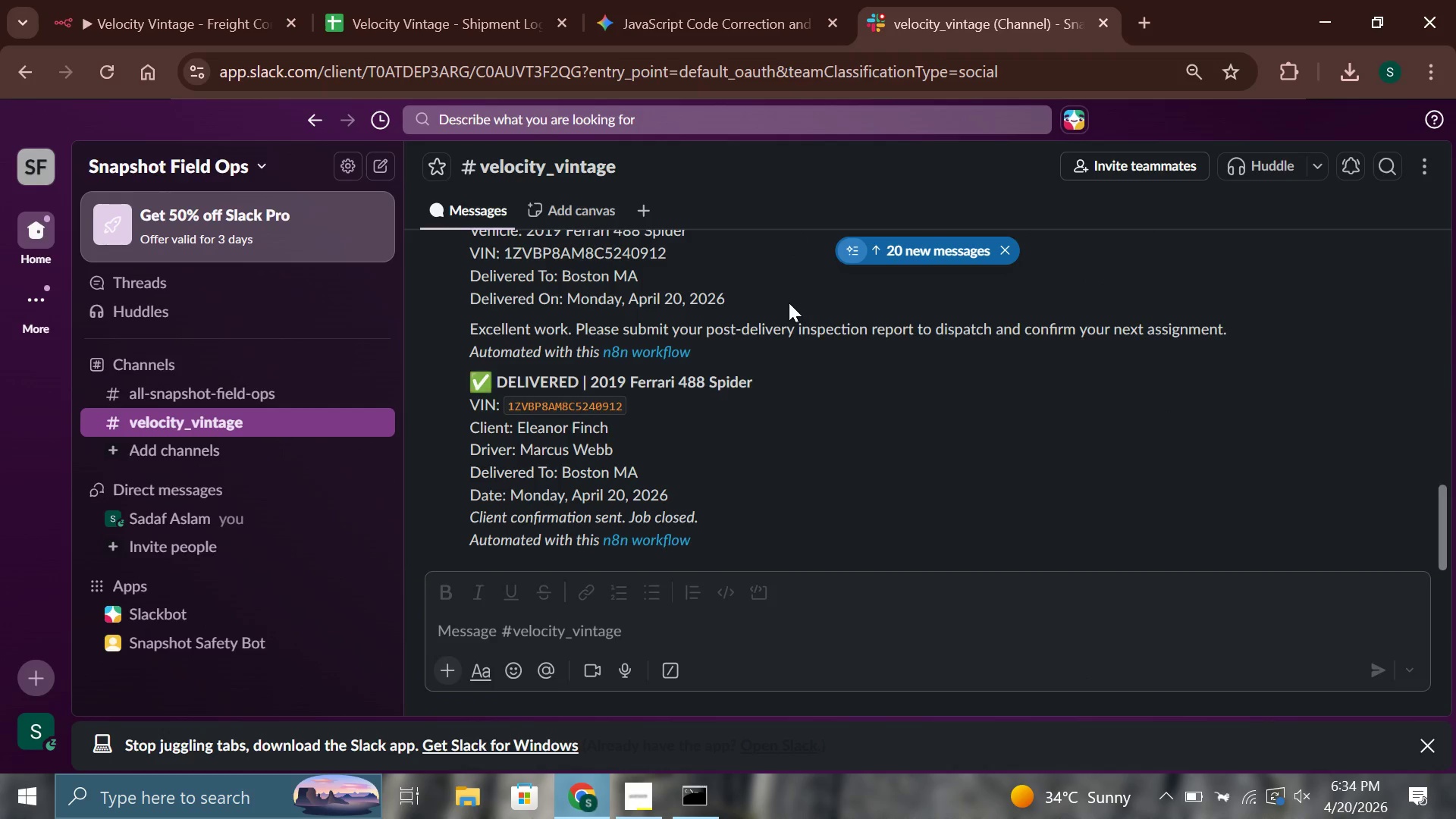 
scroll: coordinate [784, 310], scroll_direction: down, amount: 4.0
 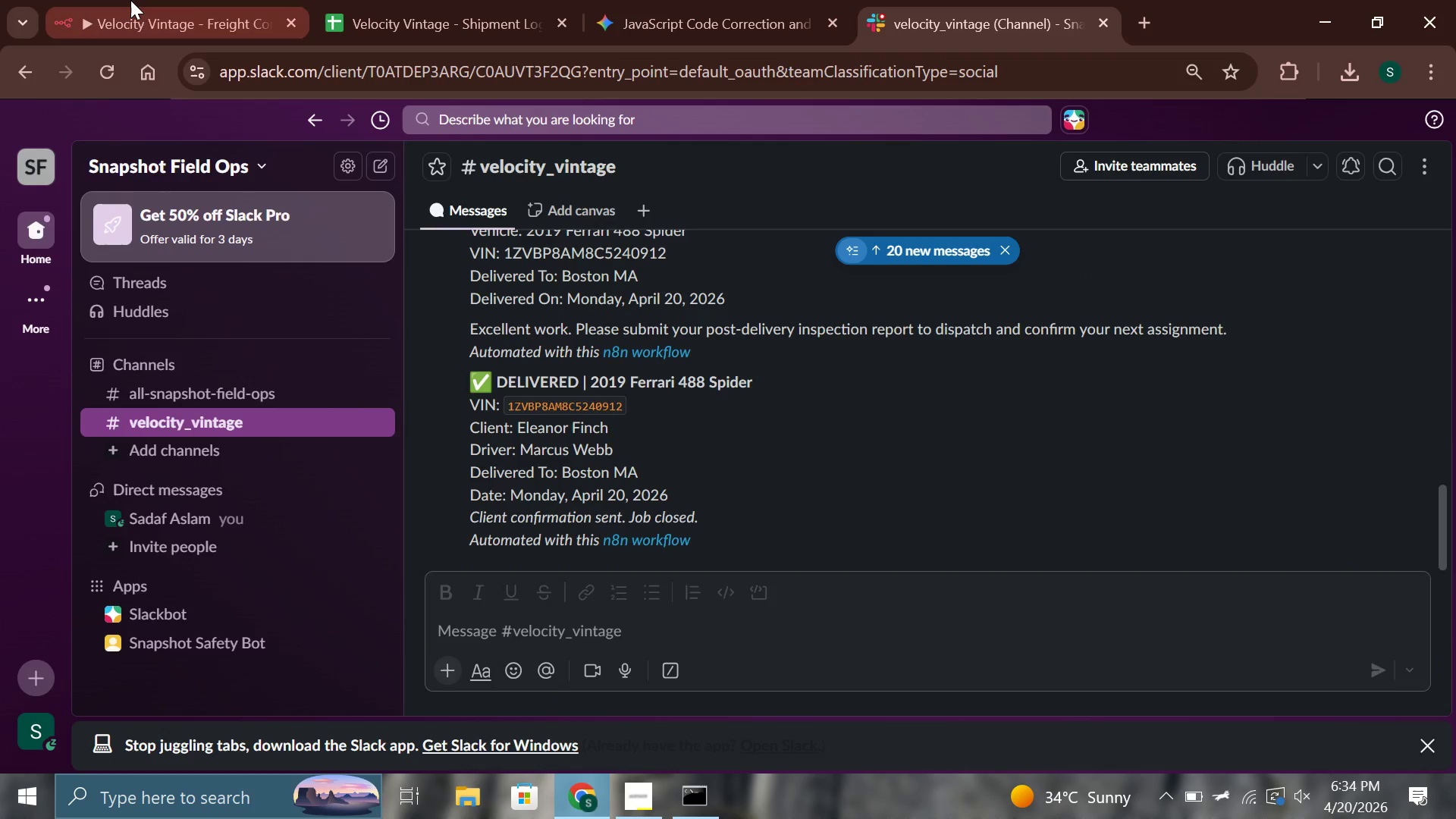 
left_click([130, 0])